 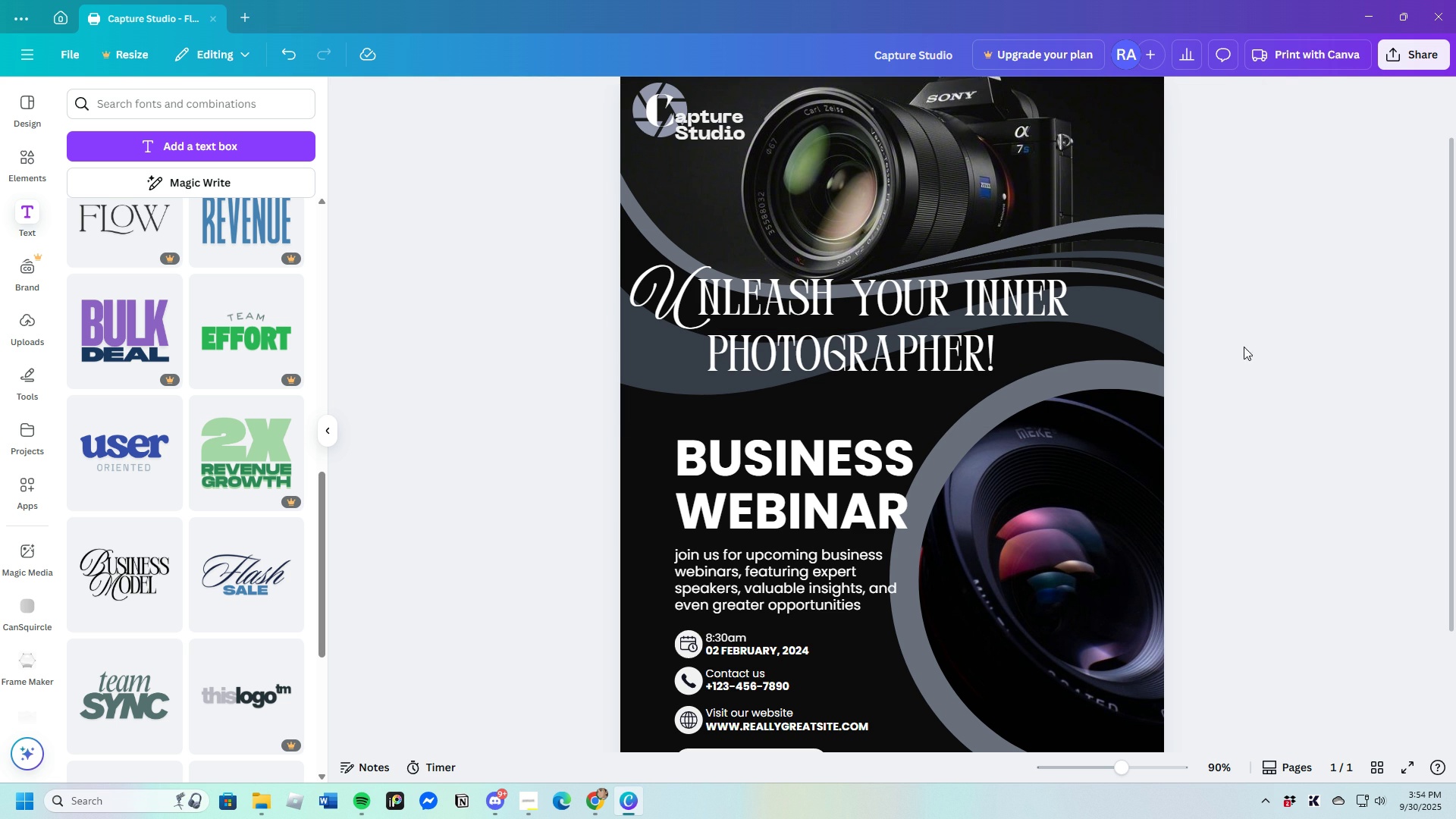 
scroll: coordinate [1285, 453], scroll_direction: up, amount: 2.0
 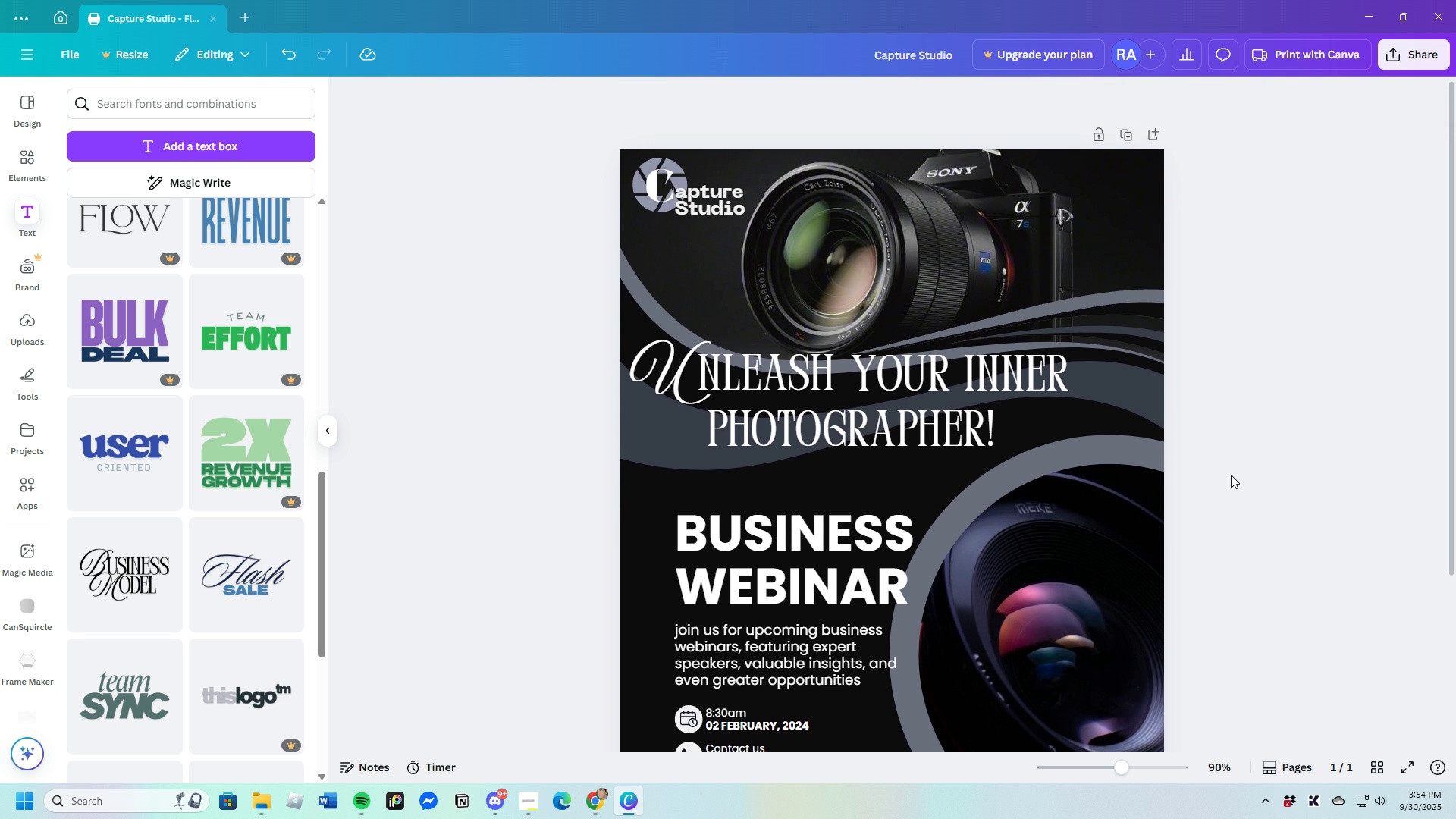 
scroll: coordinate [1231, 475], scroll_direction: down, amount: 4.0
 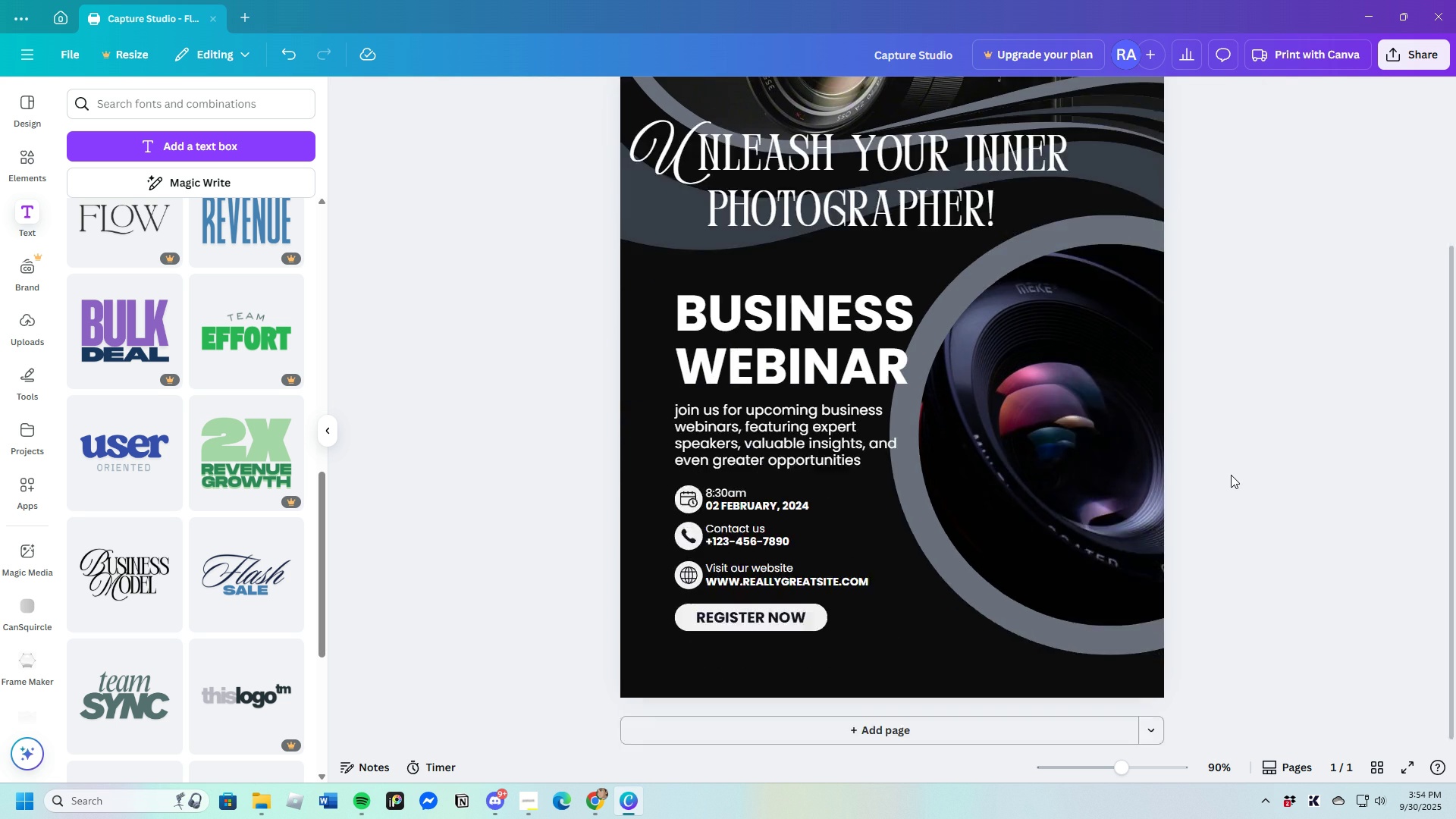 
scroll: coordinate [1231, 475], scroll_direction: up, amount: 3.0
 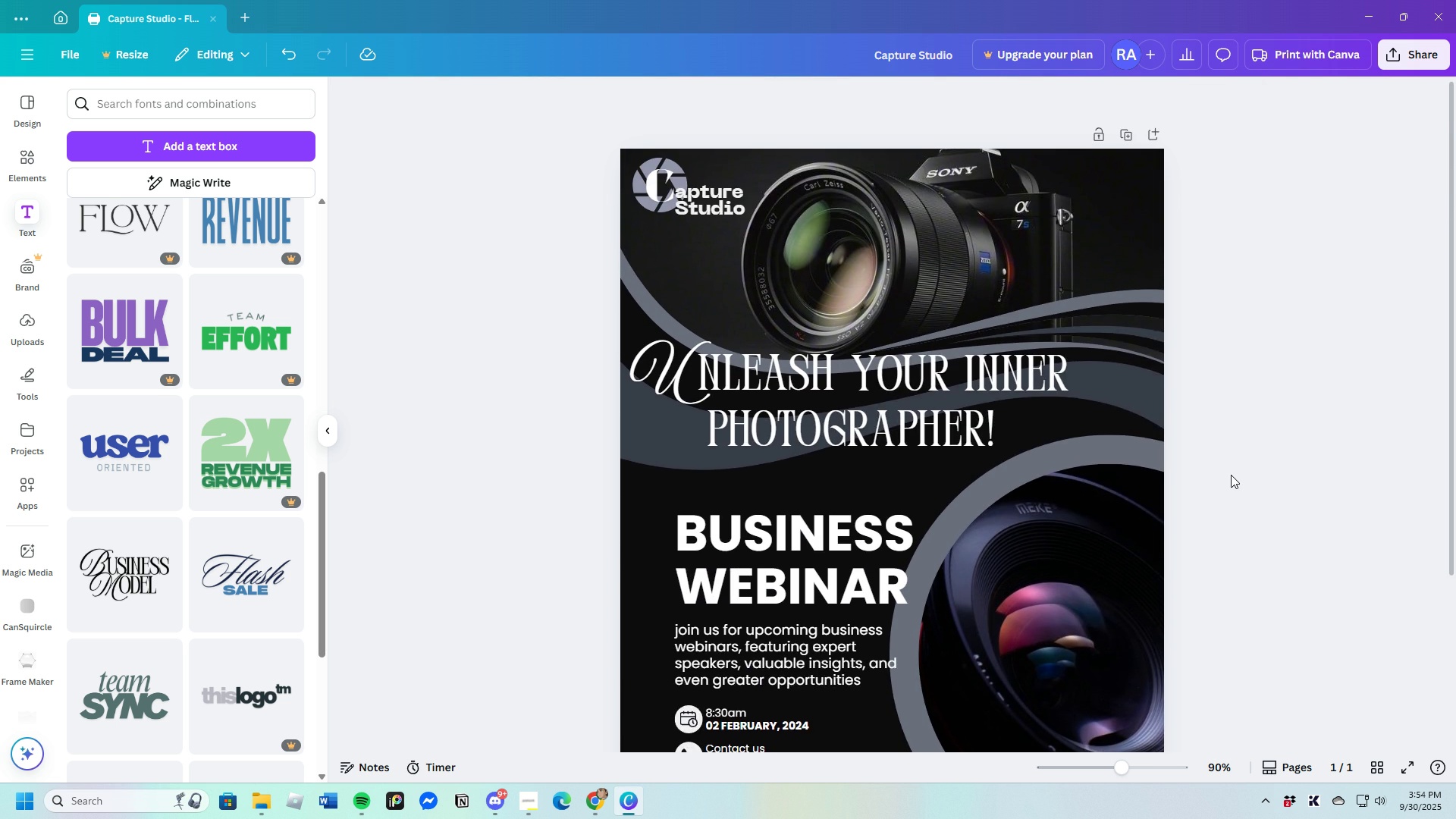 
scroll: coordinate [1213, 472], scroll_direction: down, amount: 4.0
 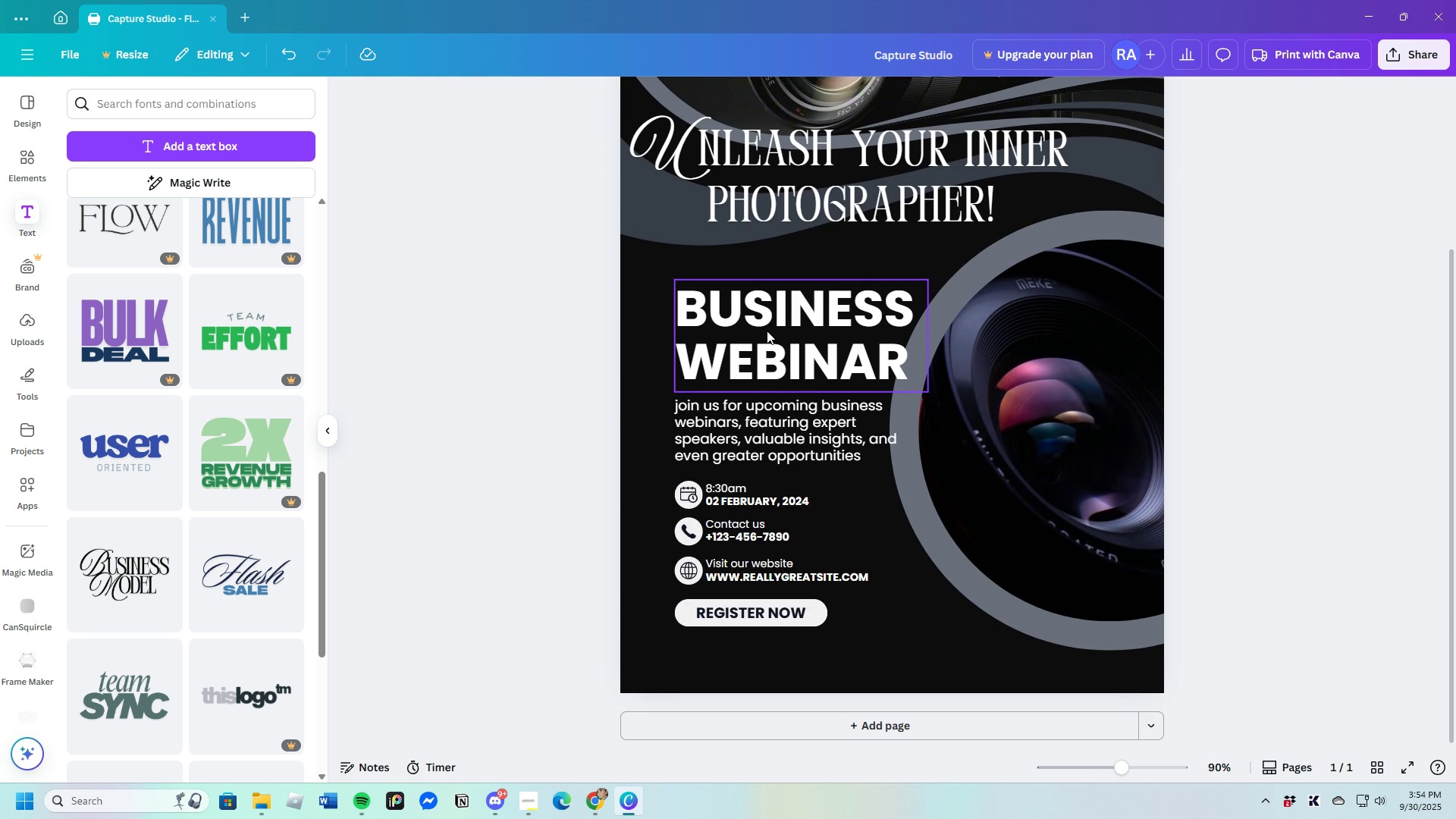 
scroll: coordinate [799, 398], scroll_direction: up, amount: 2.0
 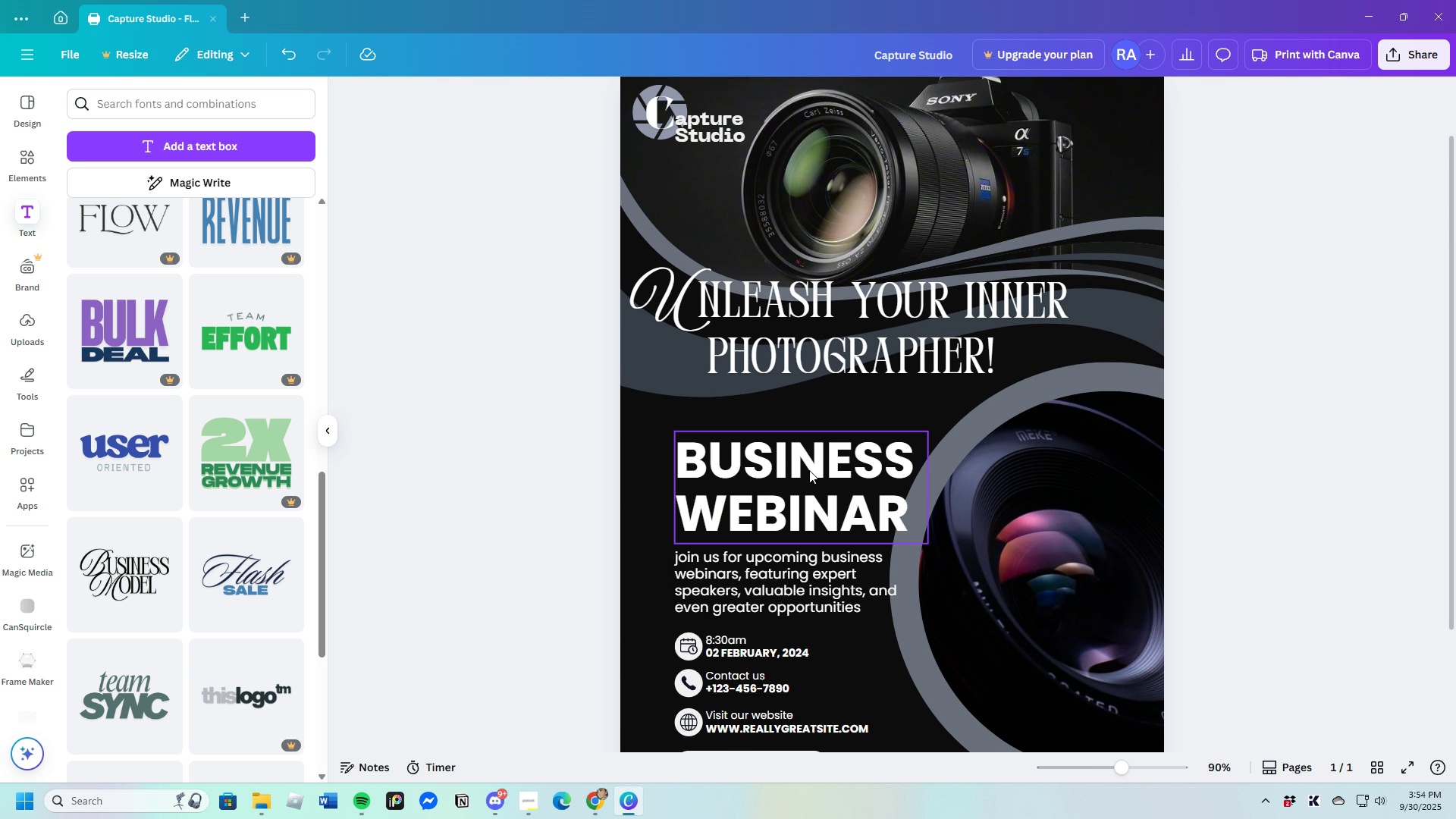 
left_click([809, 470])
 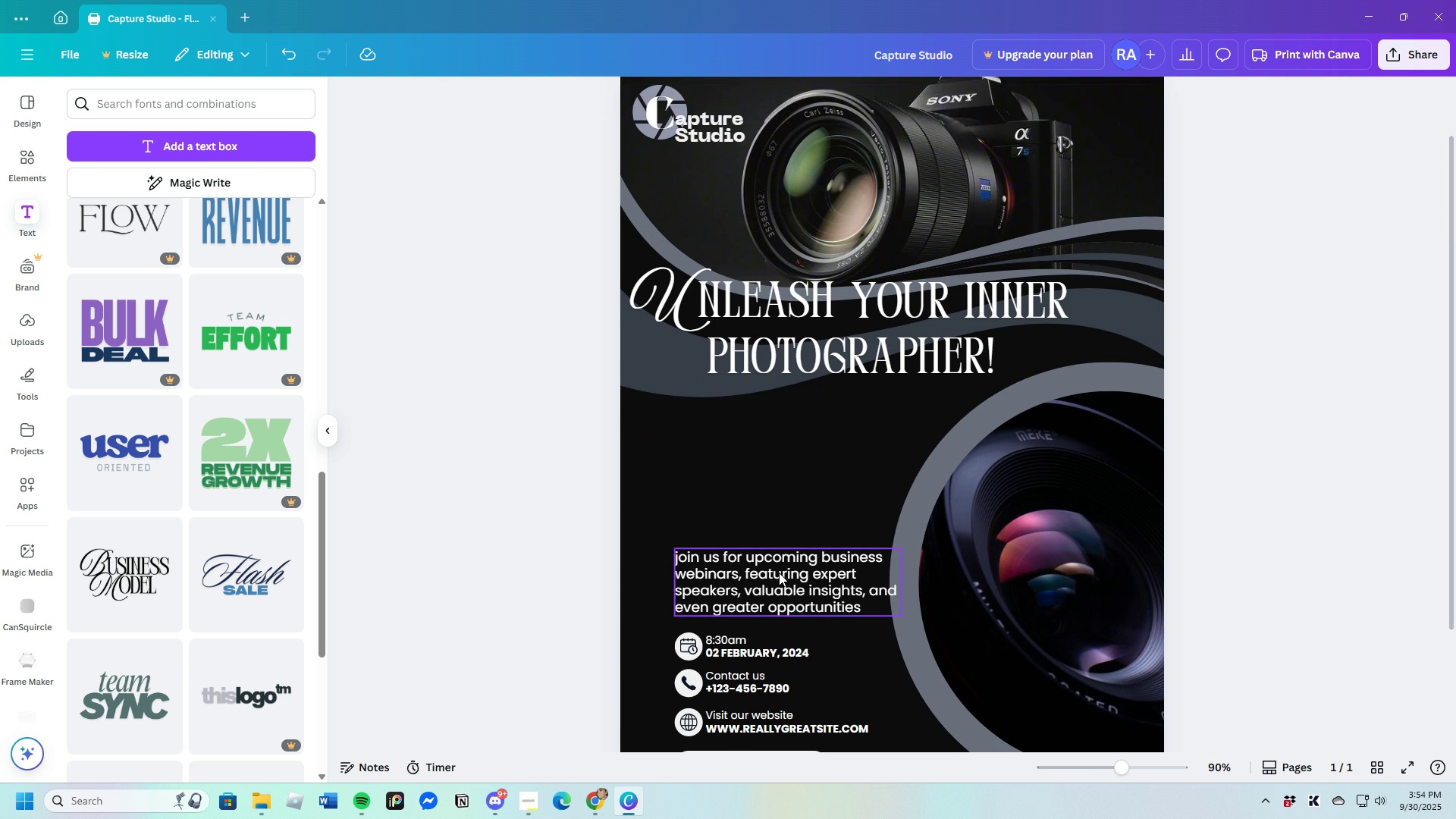 
left_click([779, 570])